 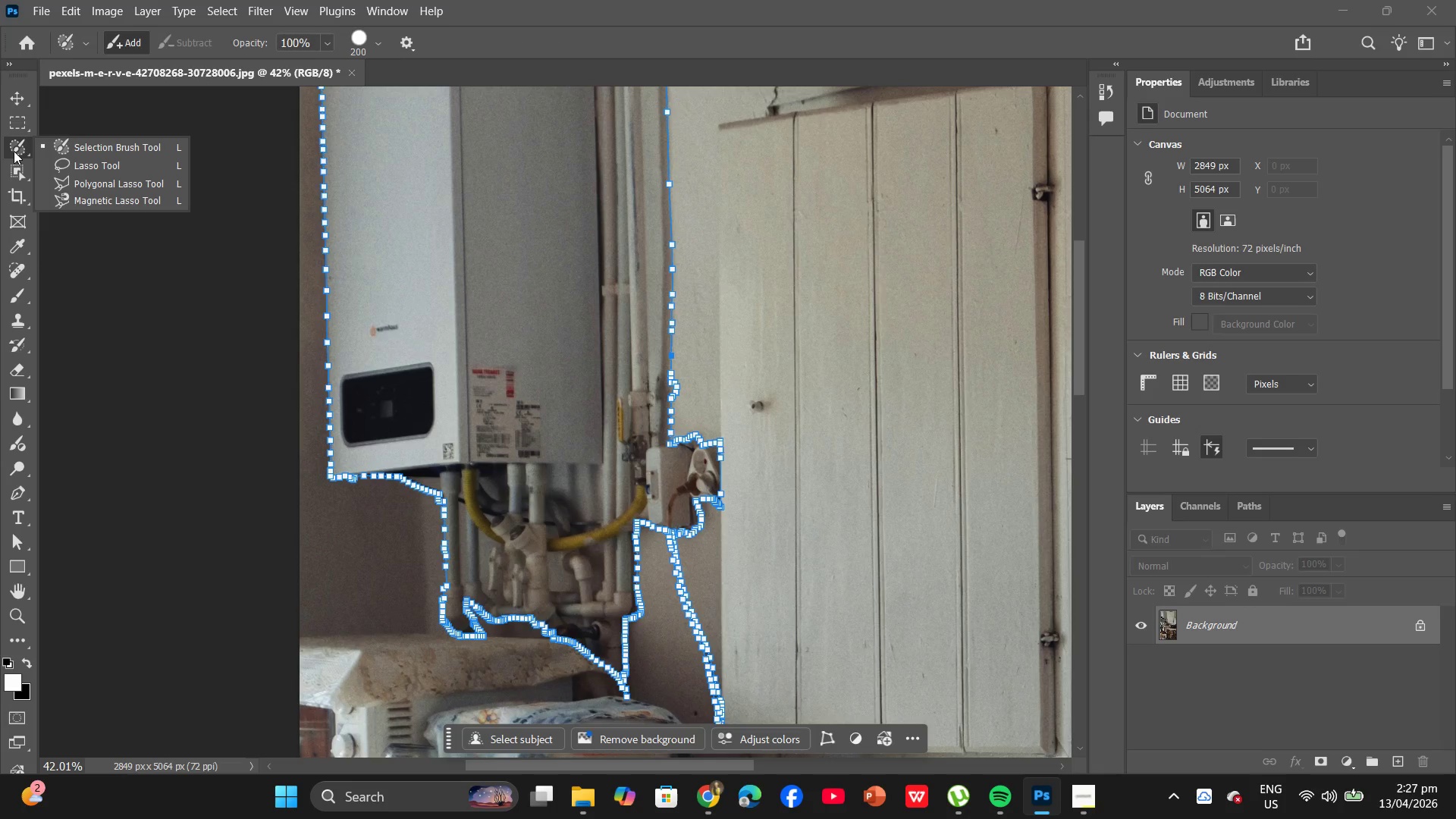 
right_click([21, 171])
 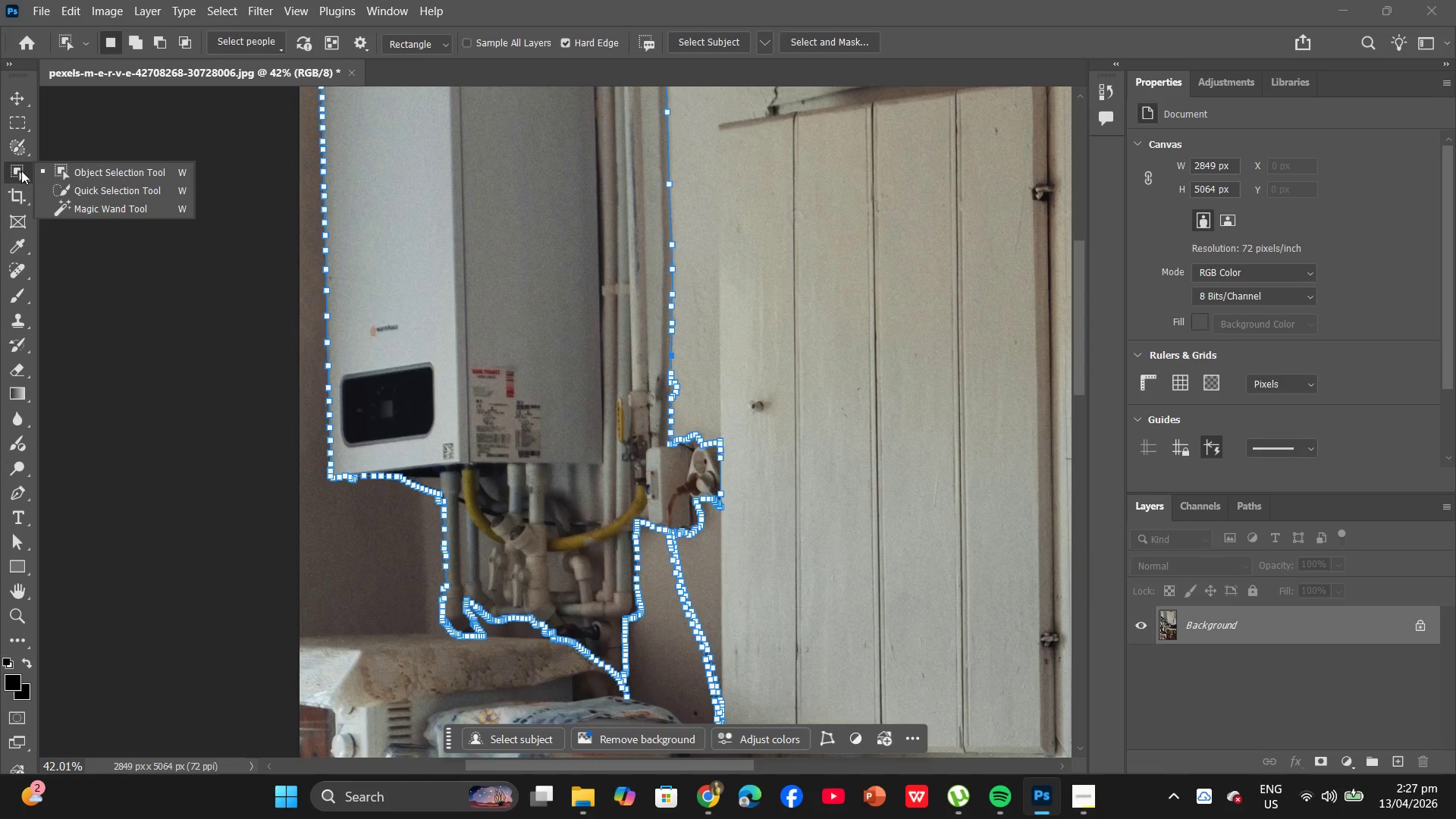 
right_click([27, 195])
 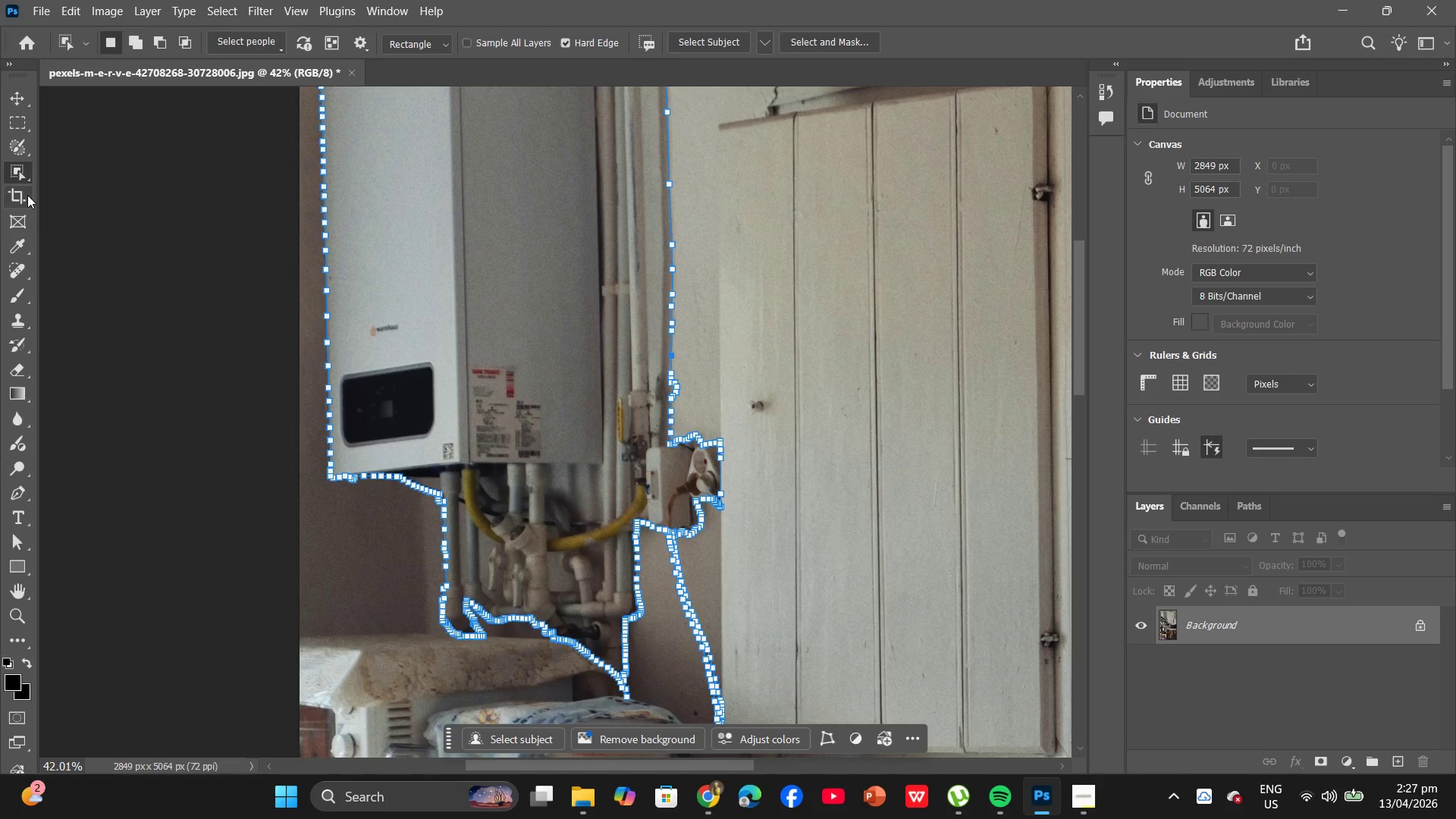 
mouse_move([27, 210])
 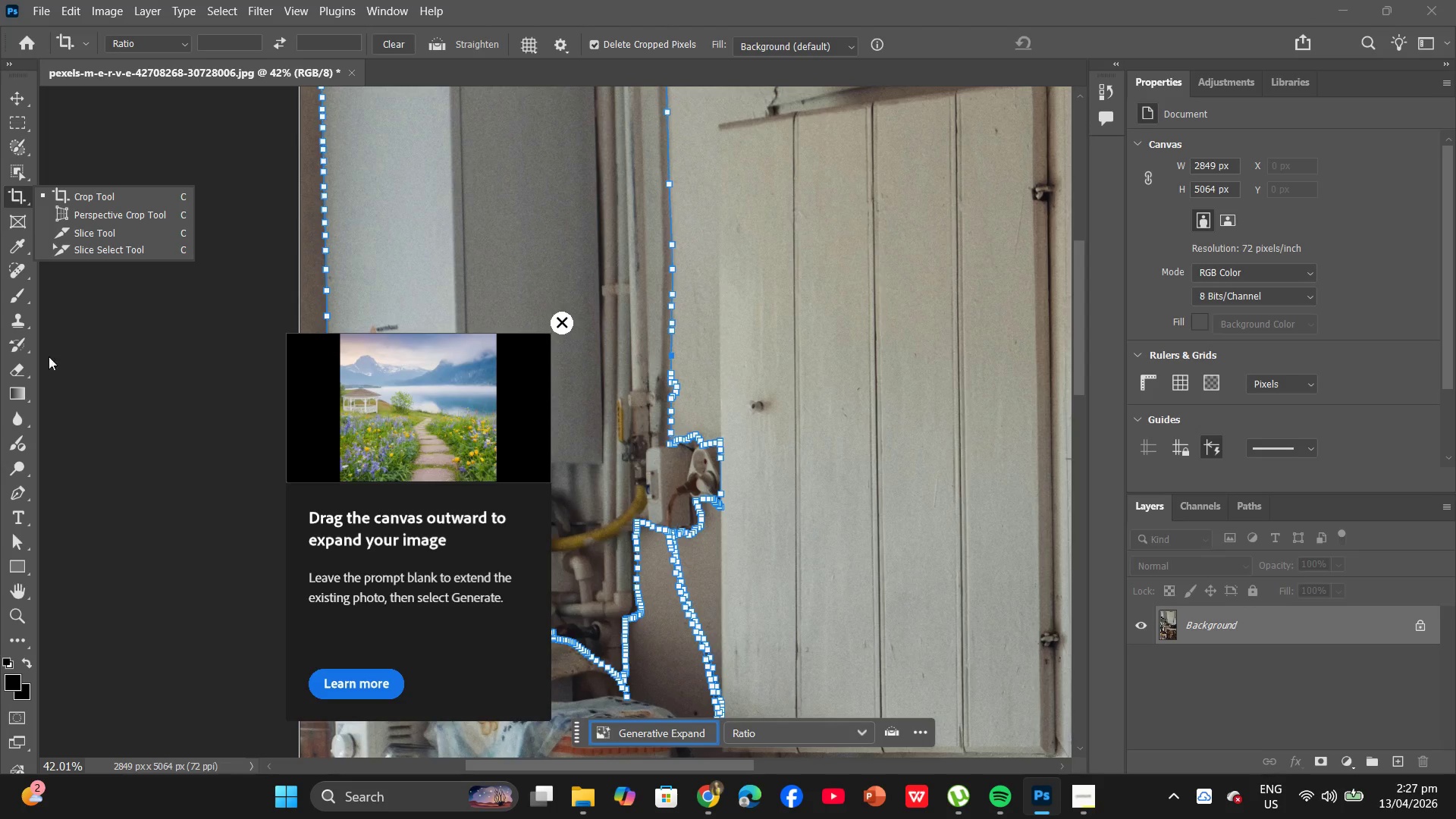 
right_click([20, 372])
 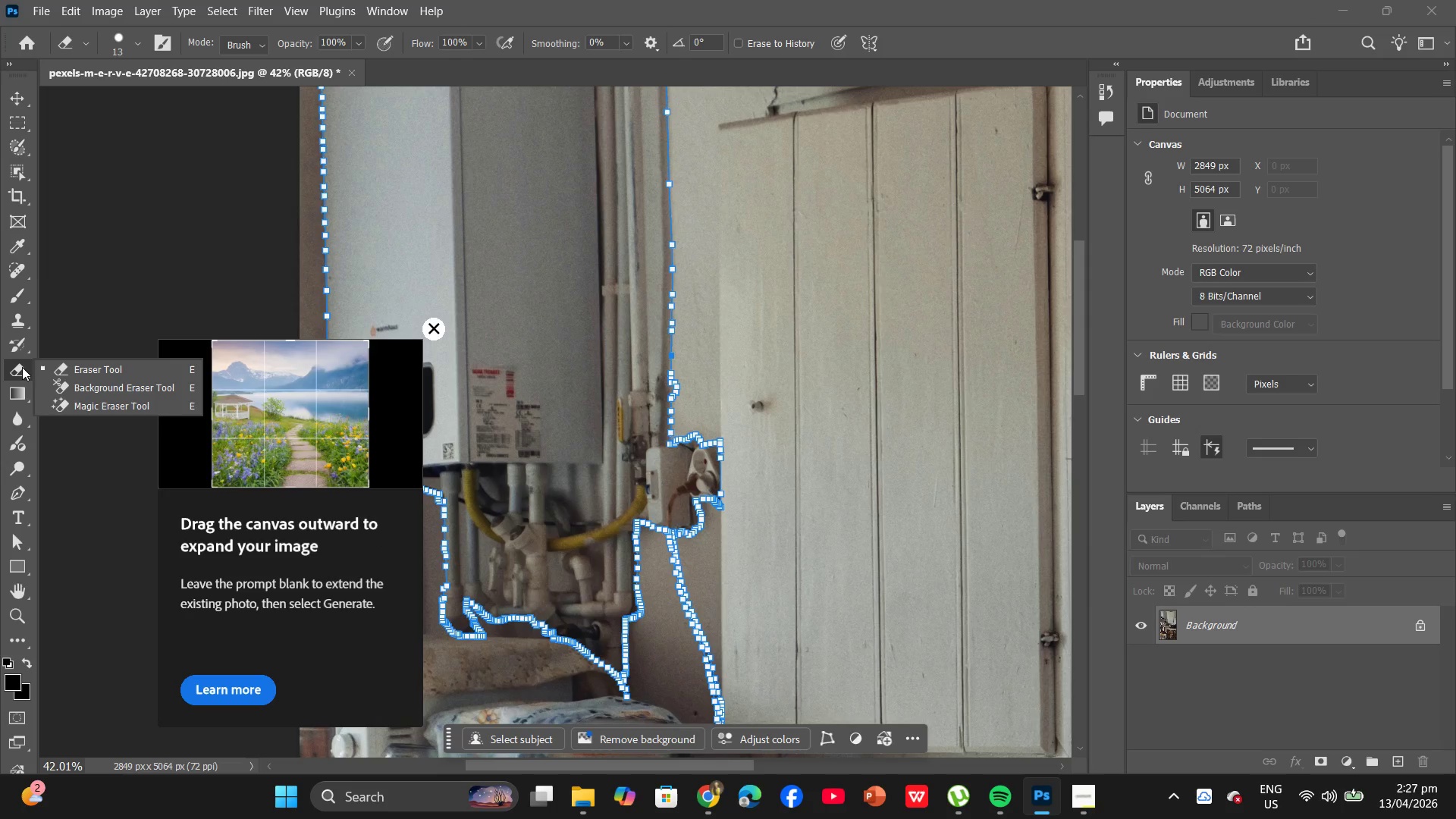 
right_click([28, 345])
 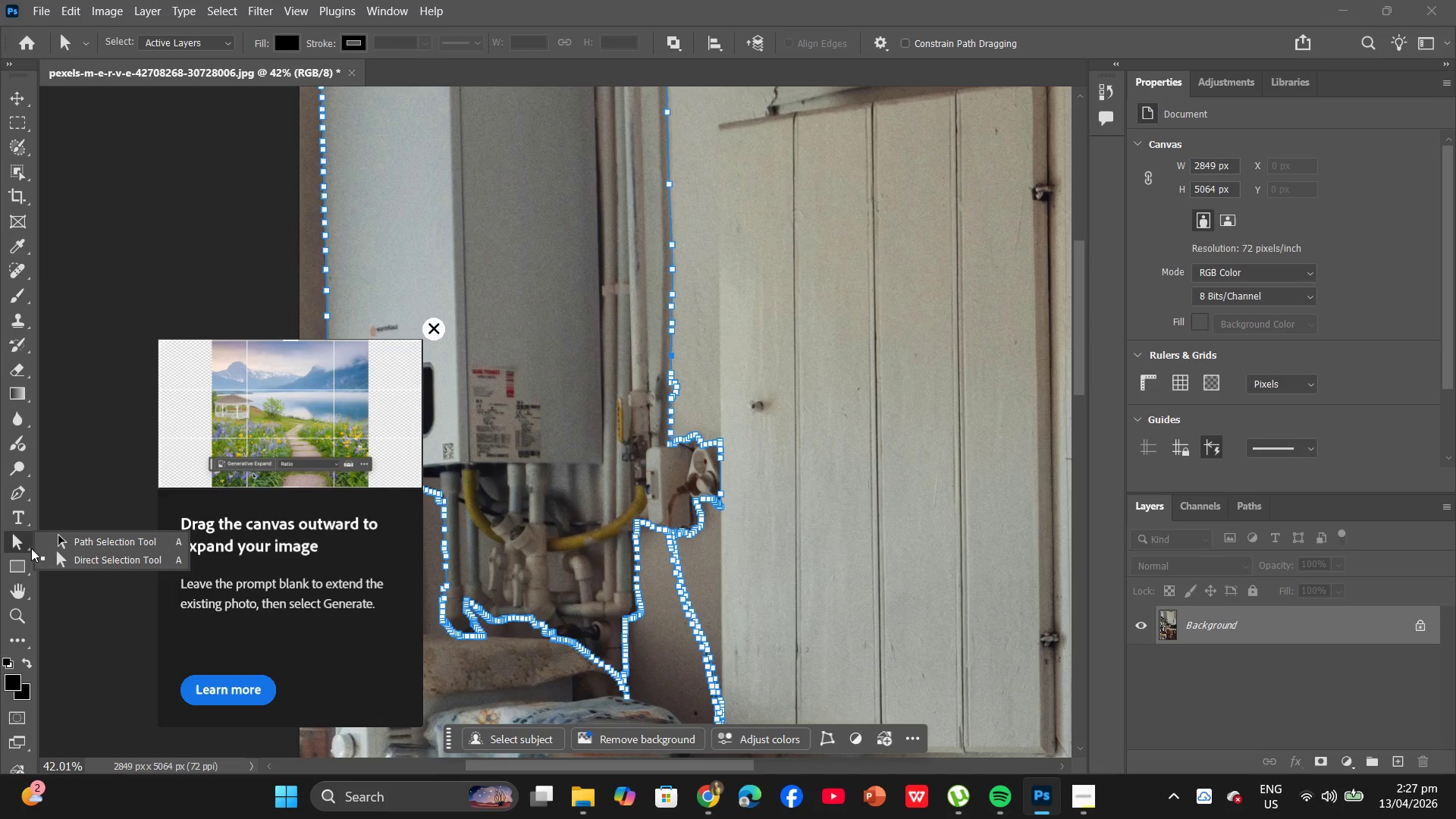 
left_click([441, 331])
 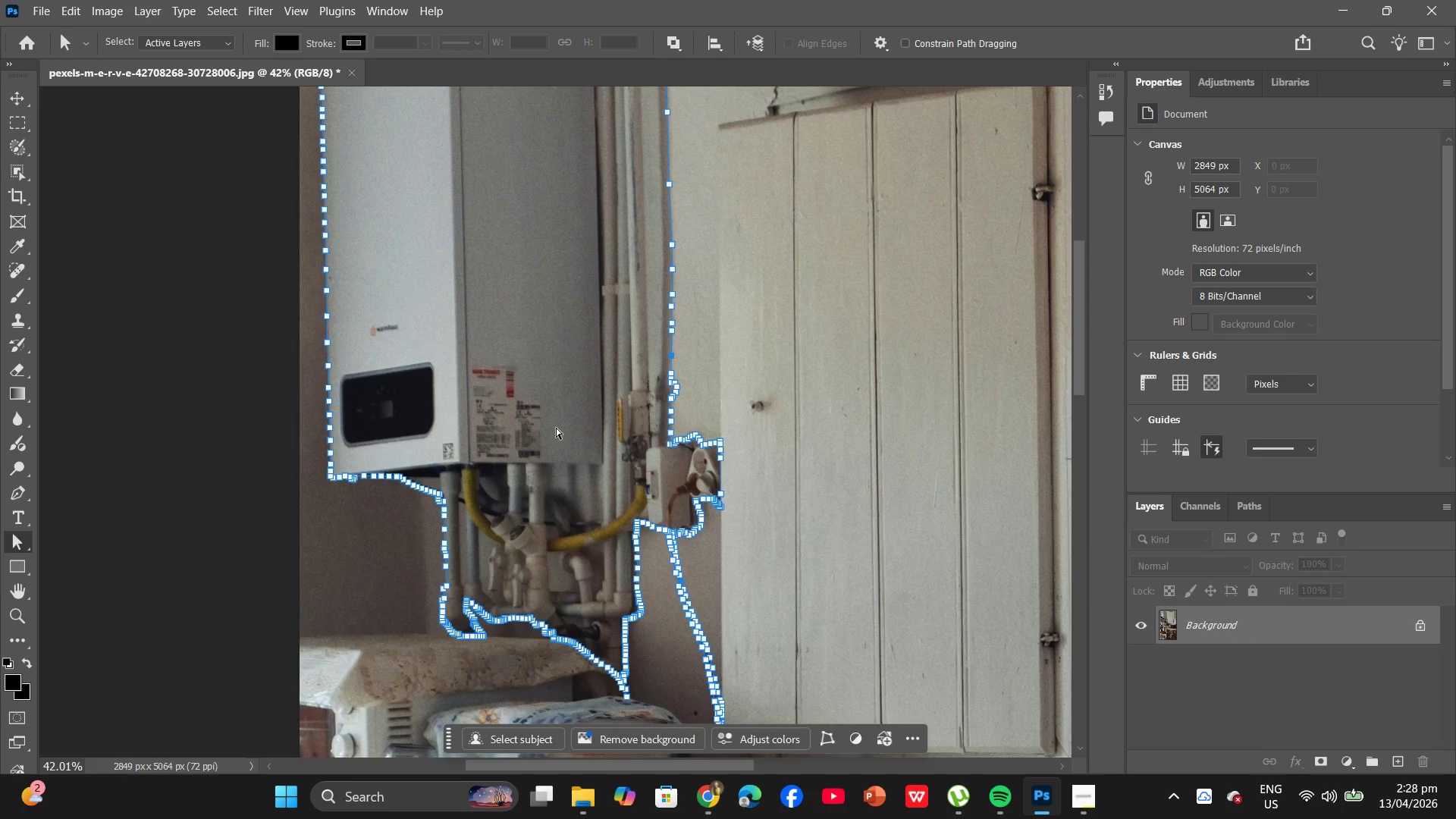 
wait(63.16)
 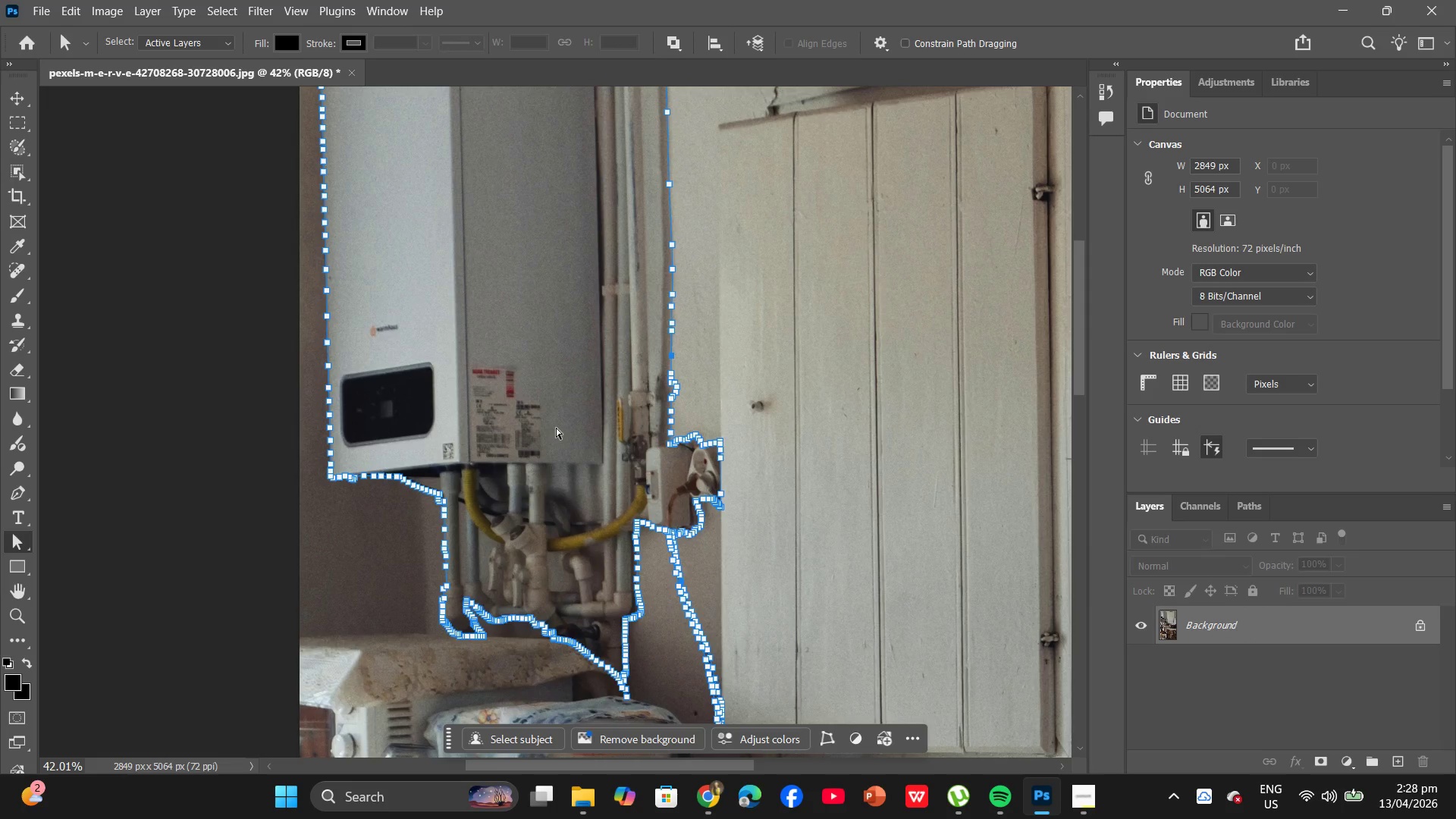 
left_click([1096, 786])